 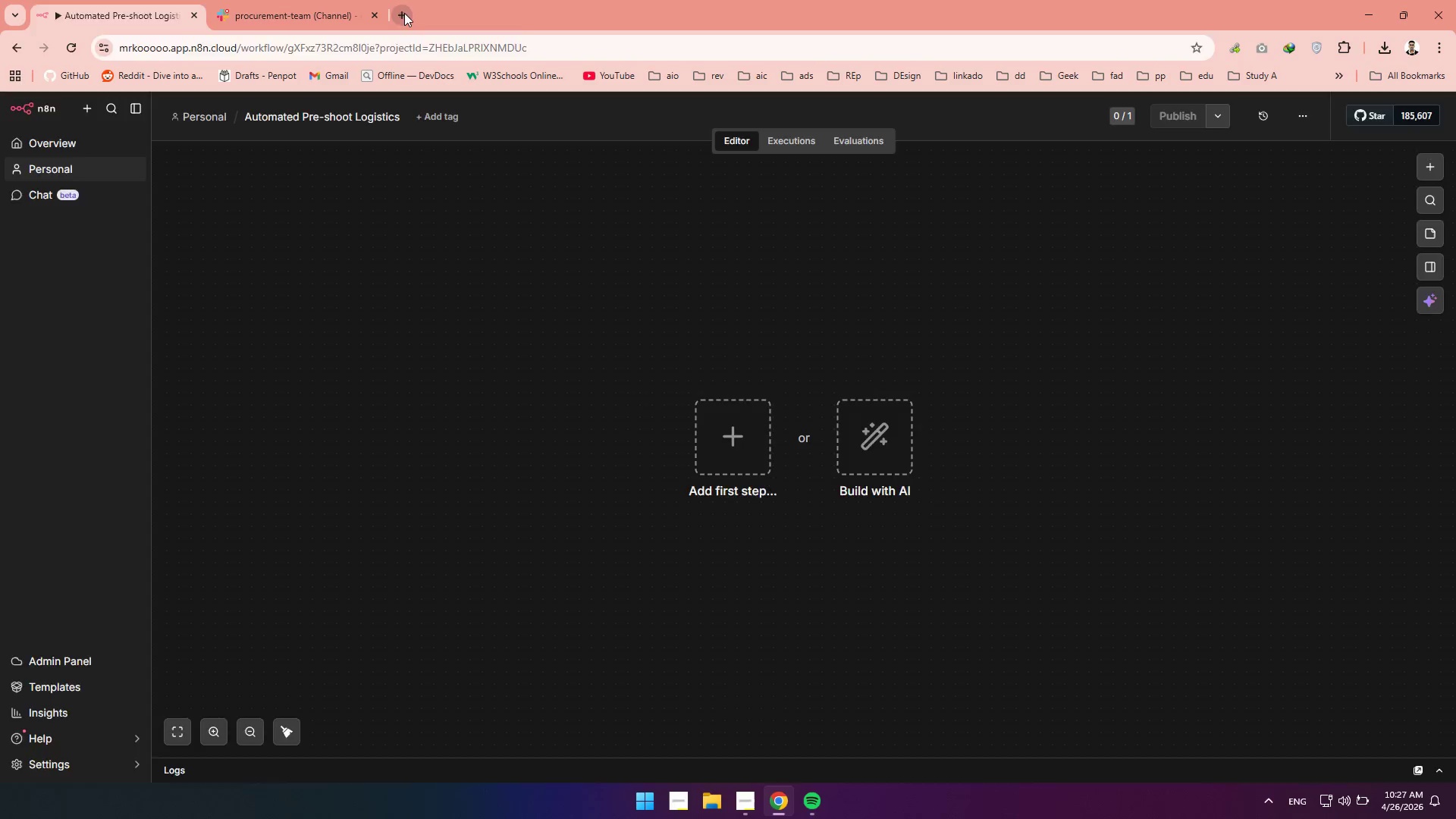 
type(airta)
 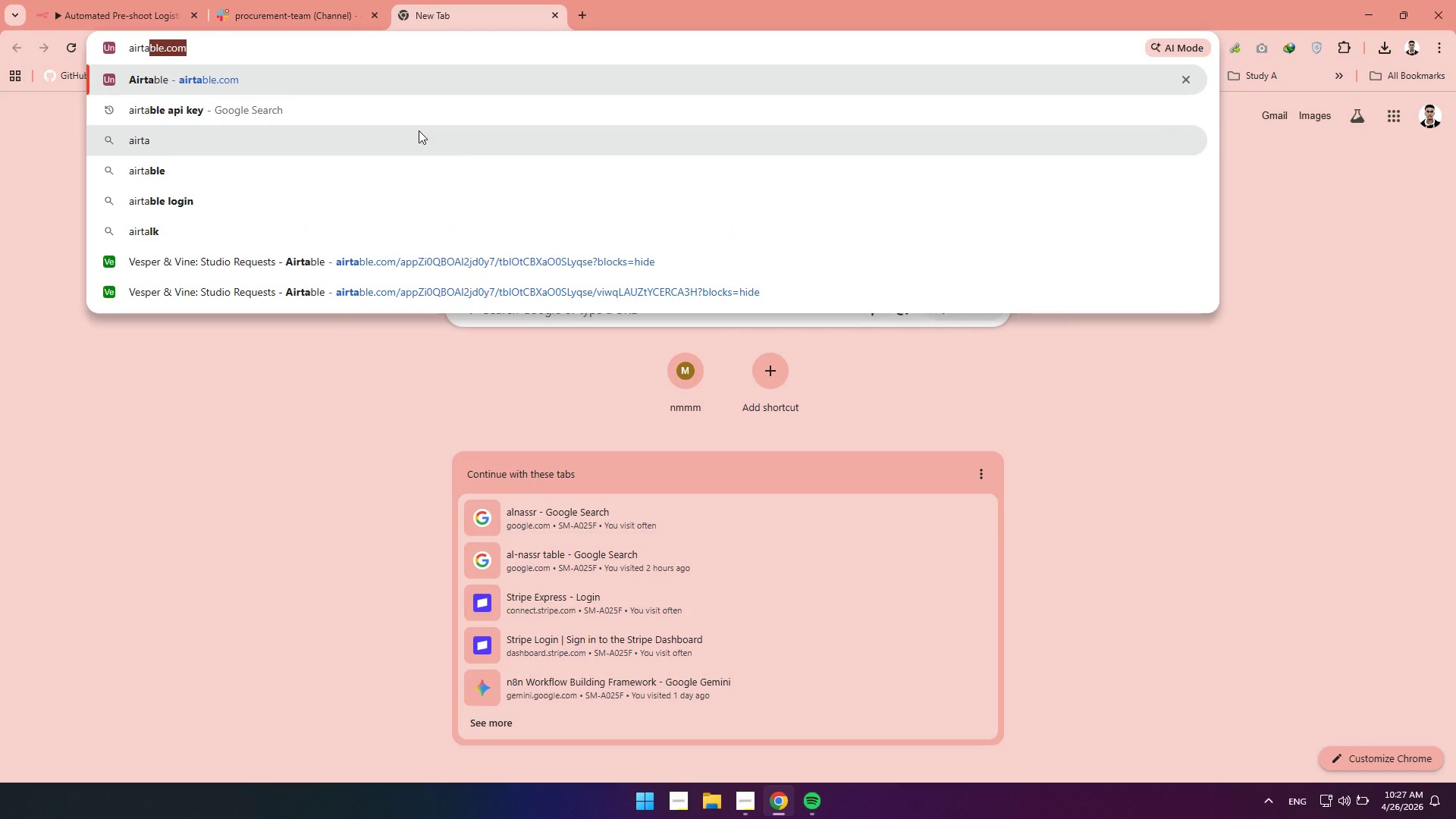 
key(Enter)
 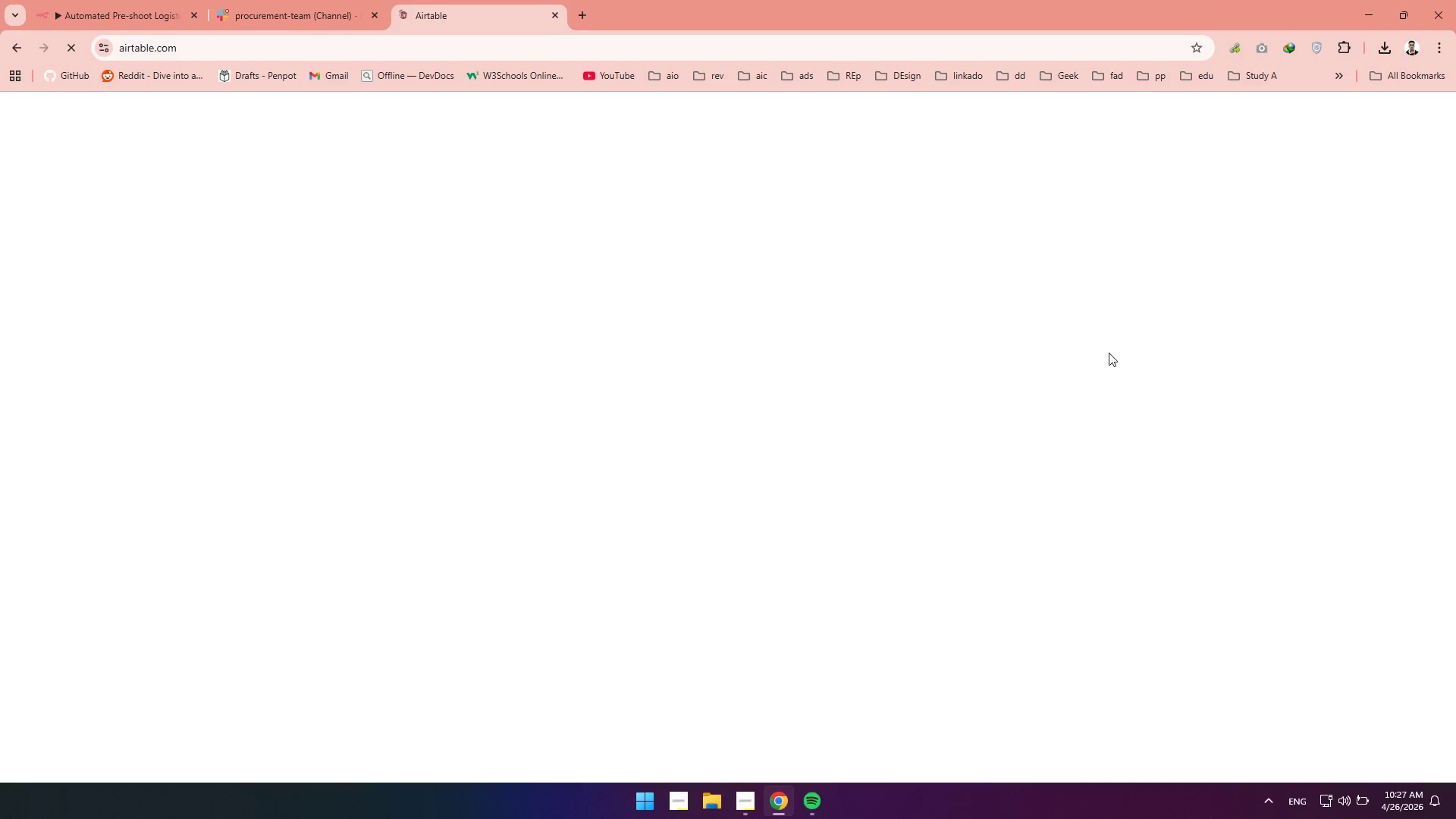 
wait(9.06)
 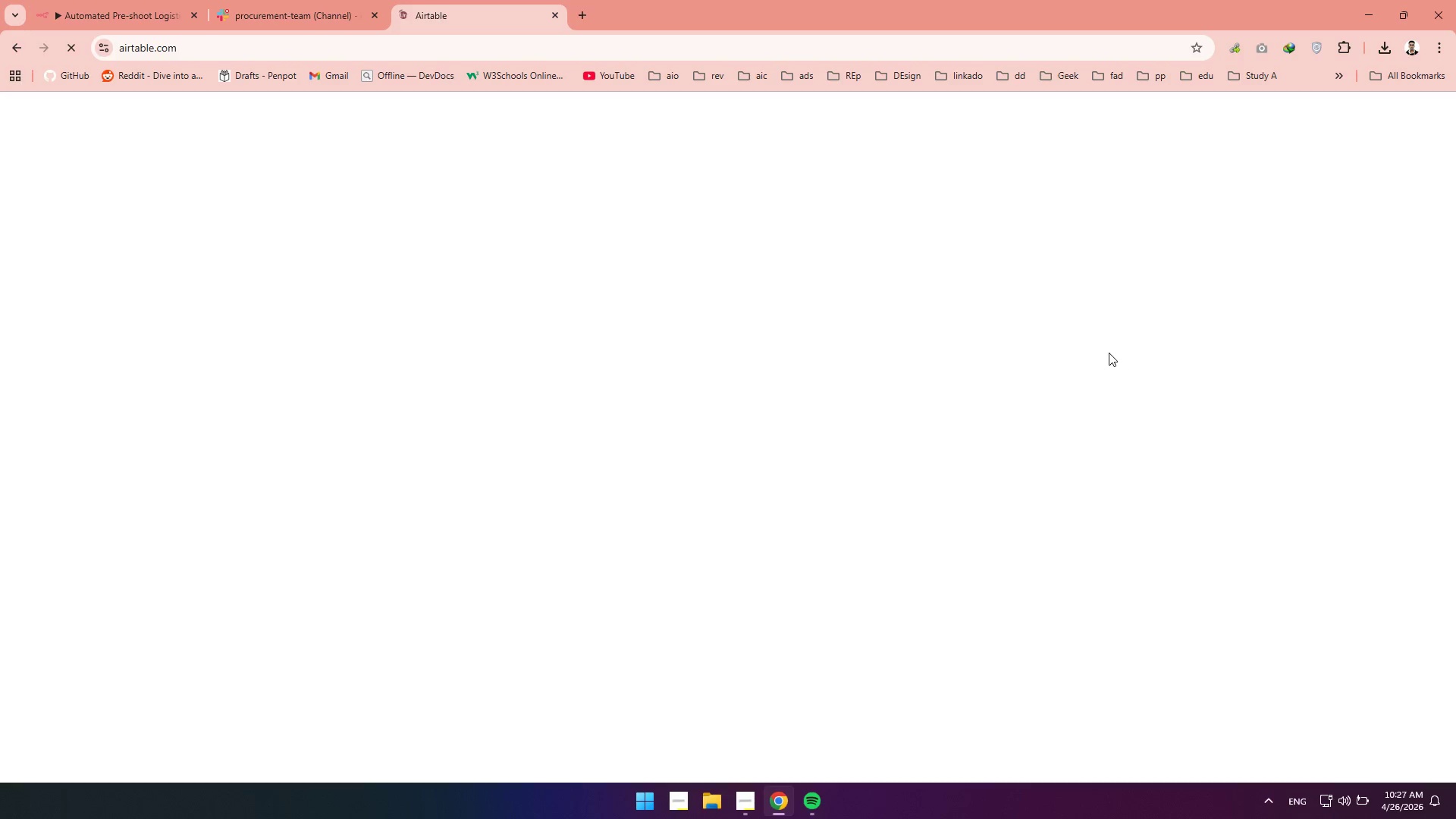 
left_click([844, 754])
 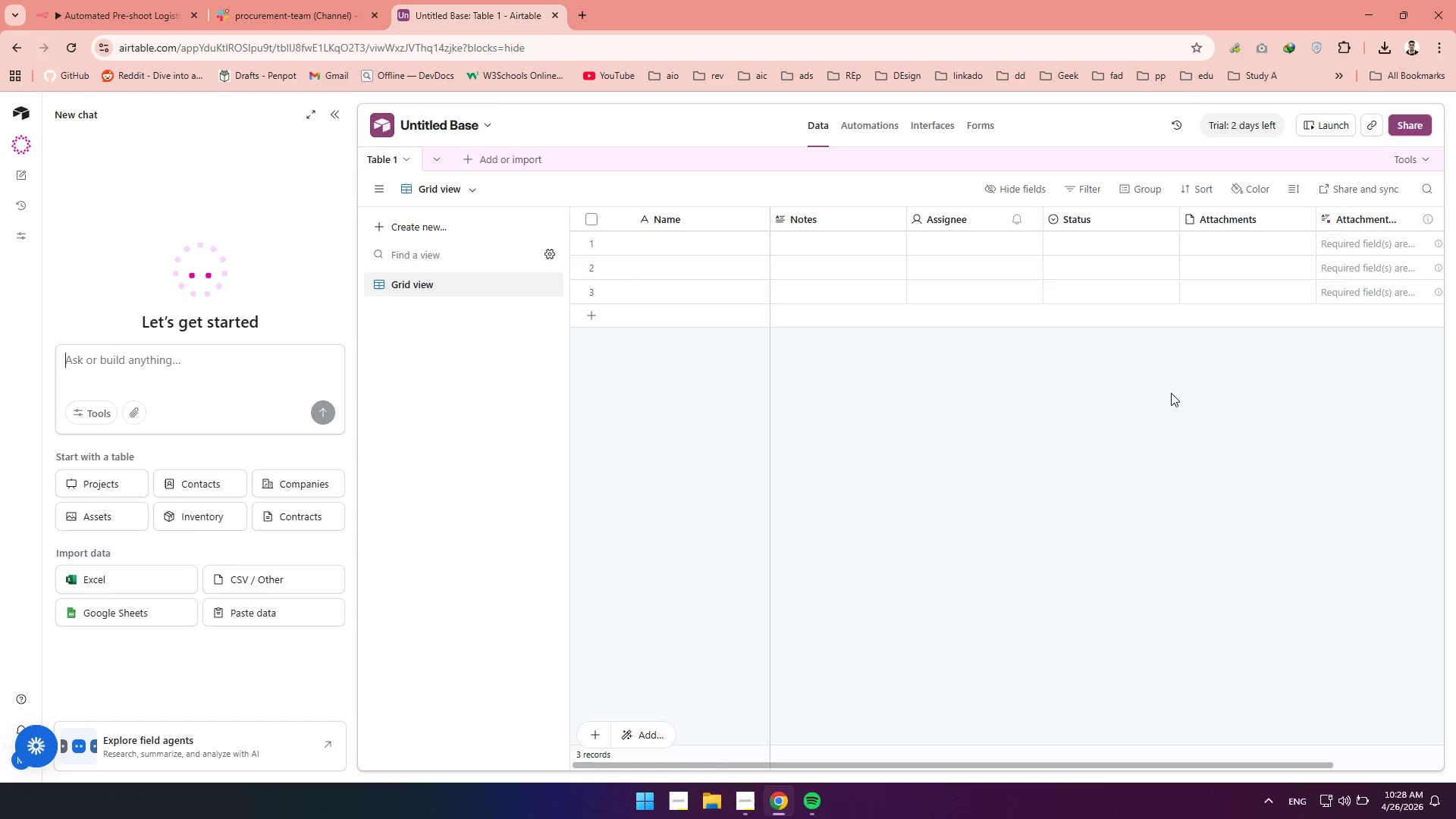 
wait(22.36)
 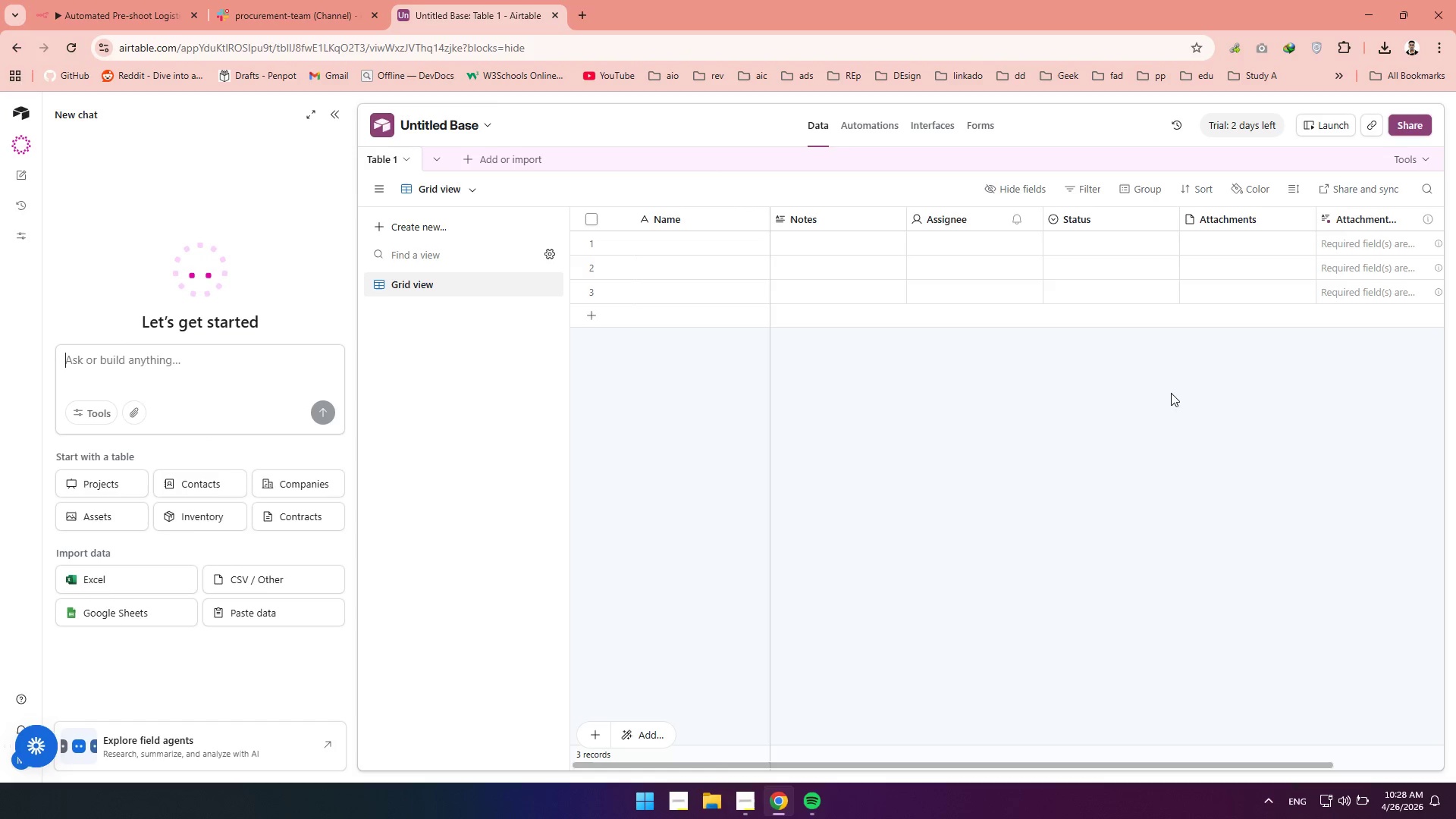 
left_click([332, 118])
 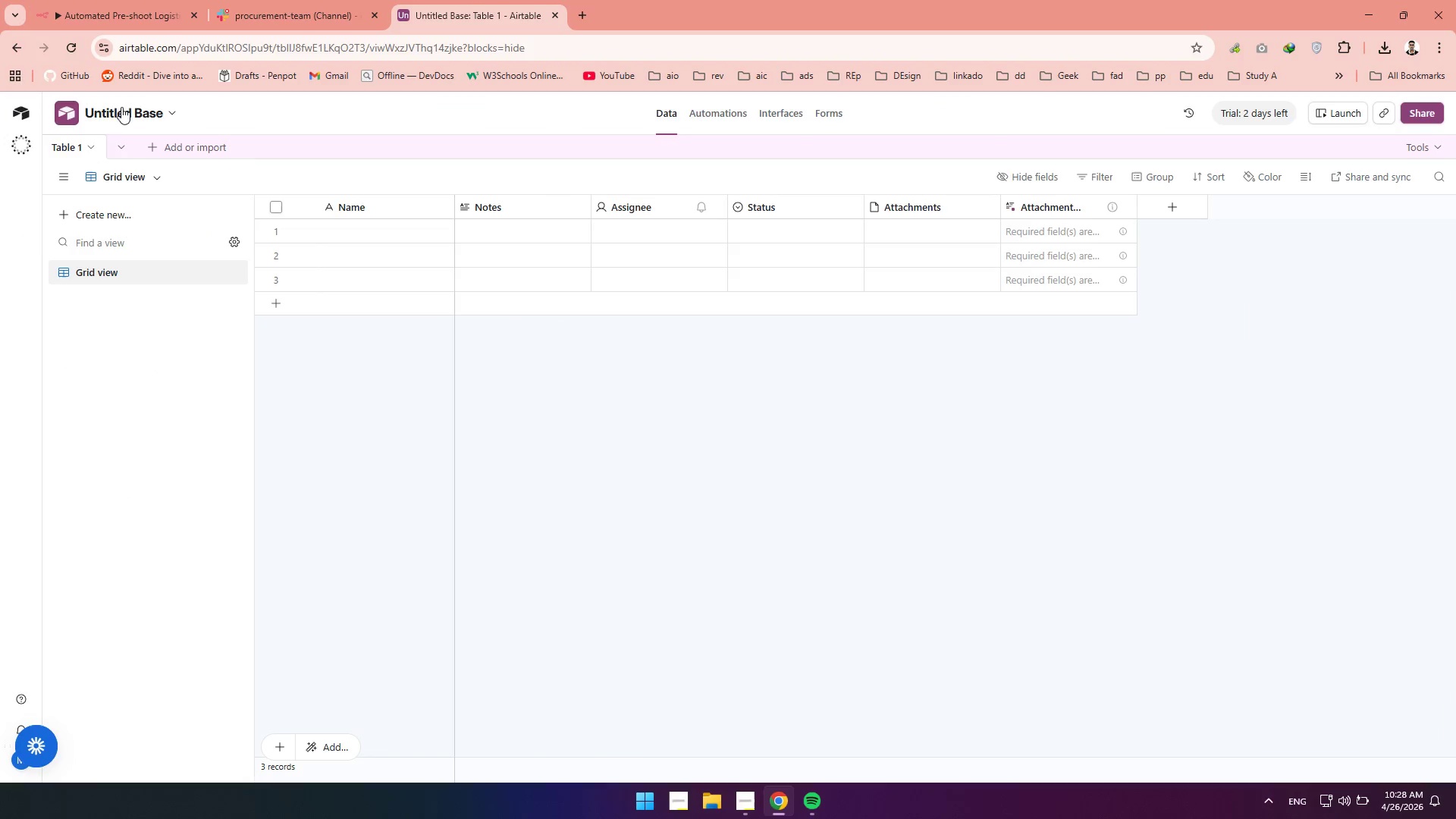 
double_click([116, 104])
 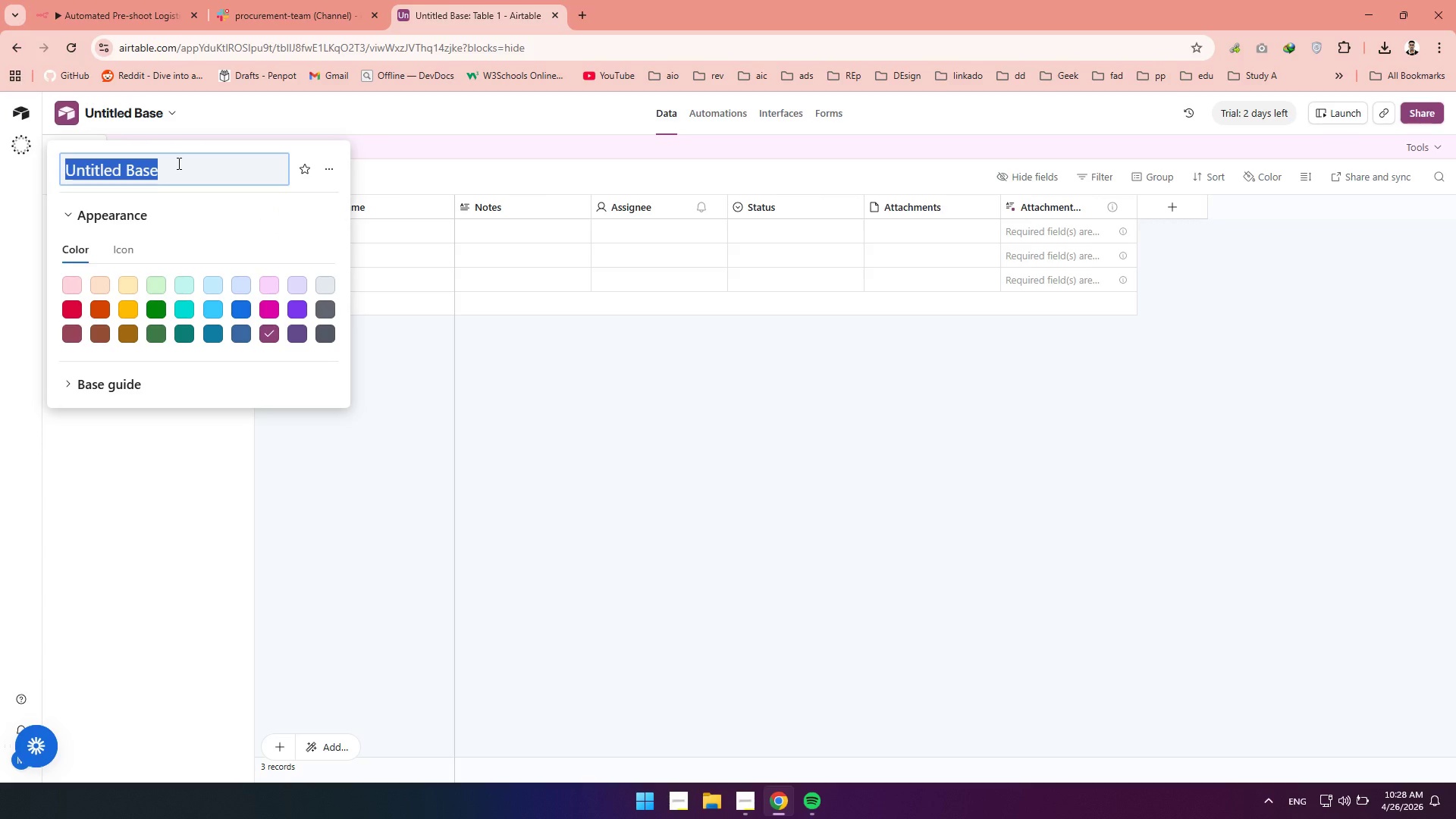 
hold_key(key=ShiftLeft, duration=0.48)
 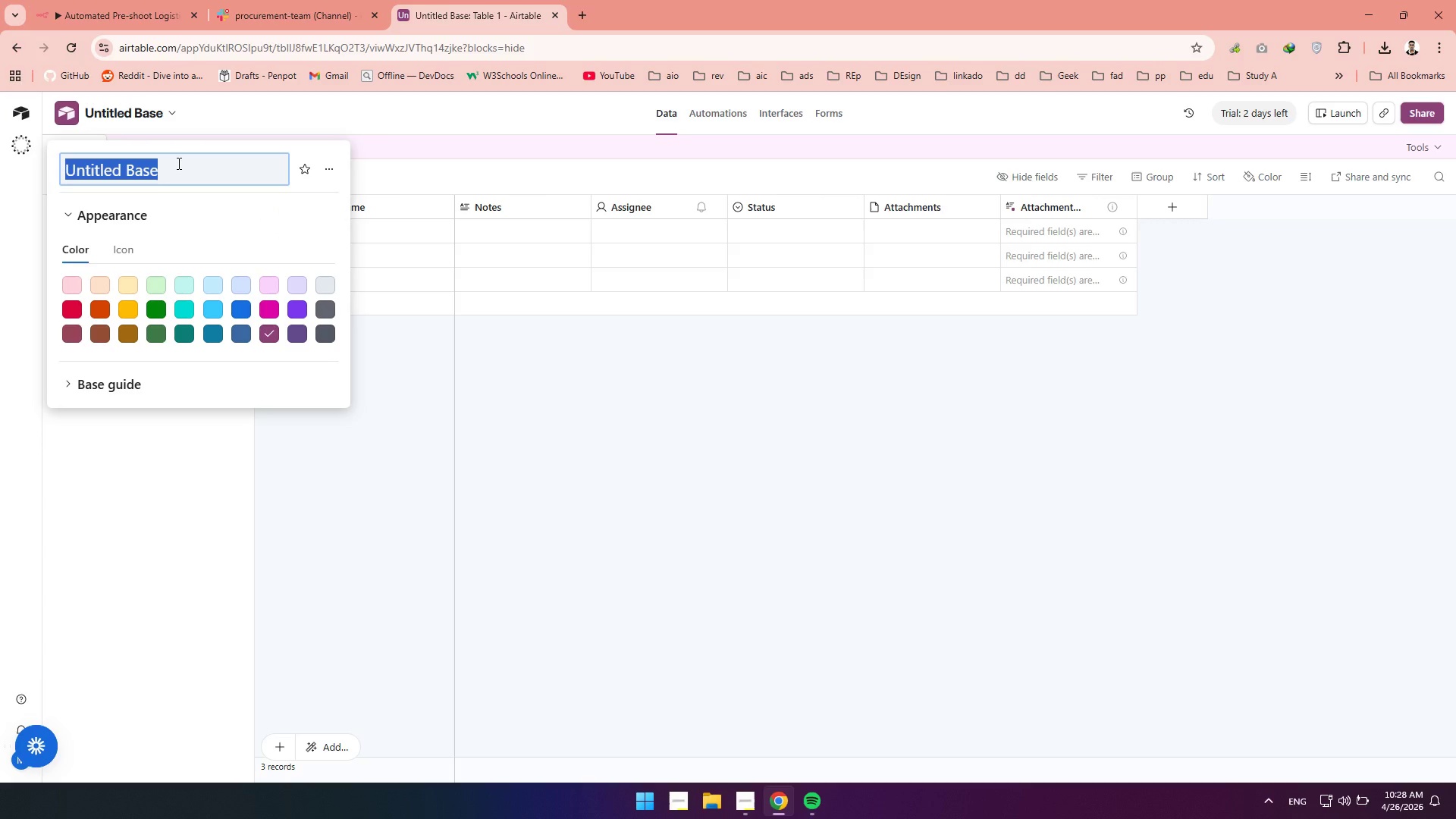 
type(Apex )
 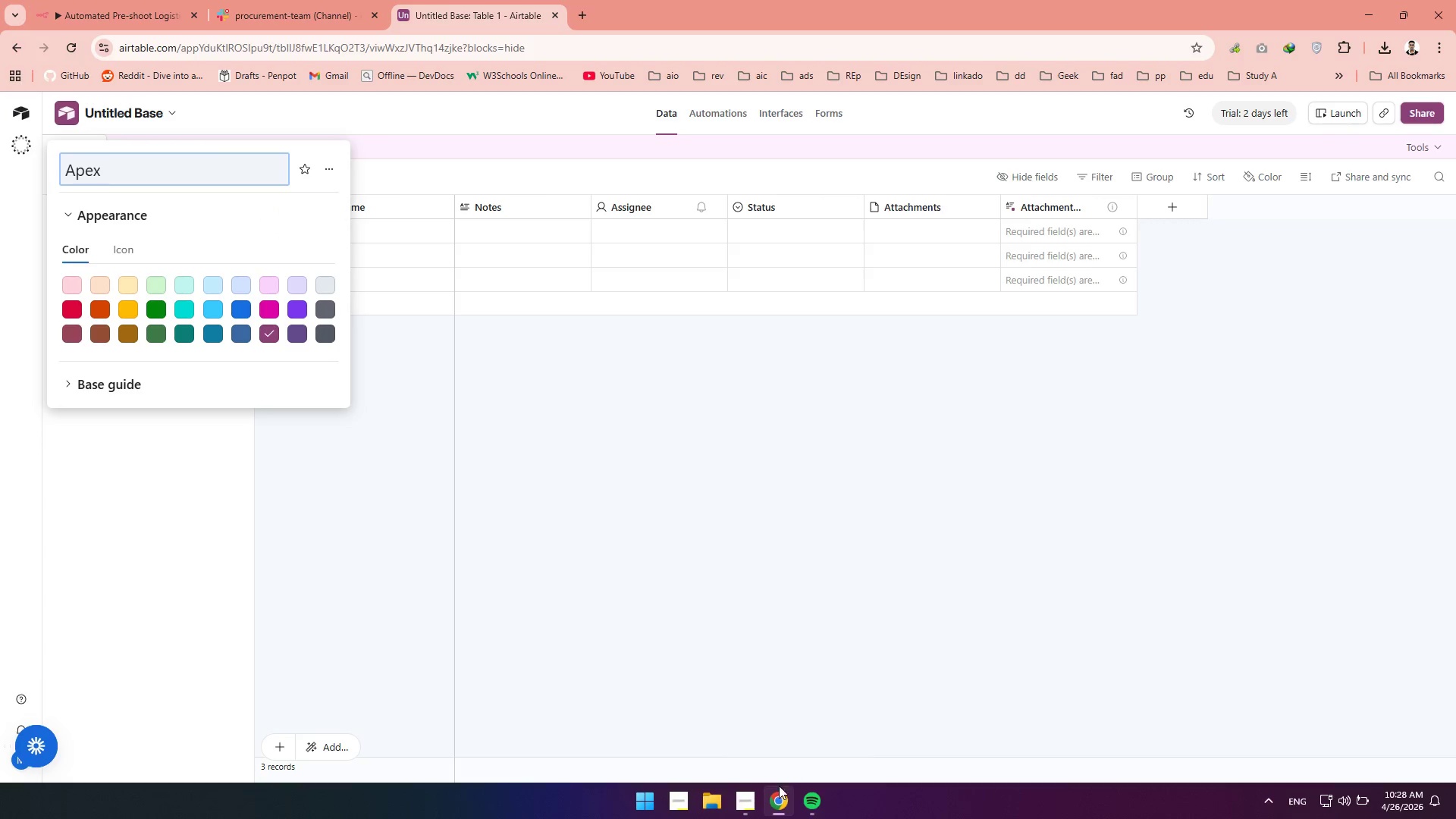 
left_click([745, 809])